 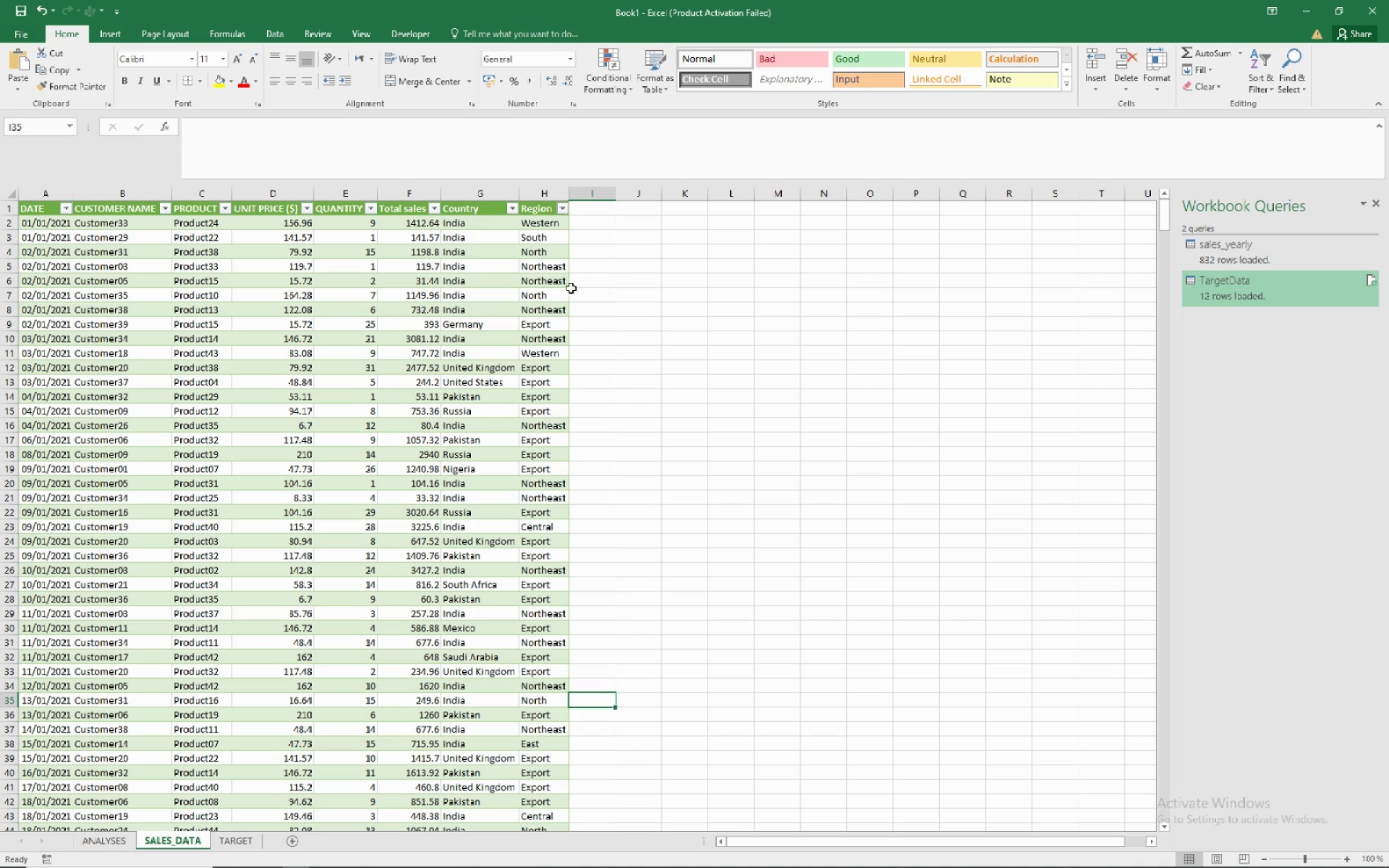 
left_click([585, 226])
 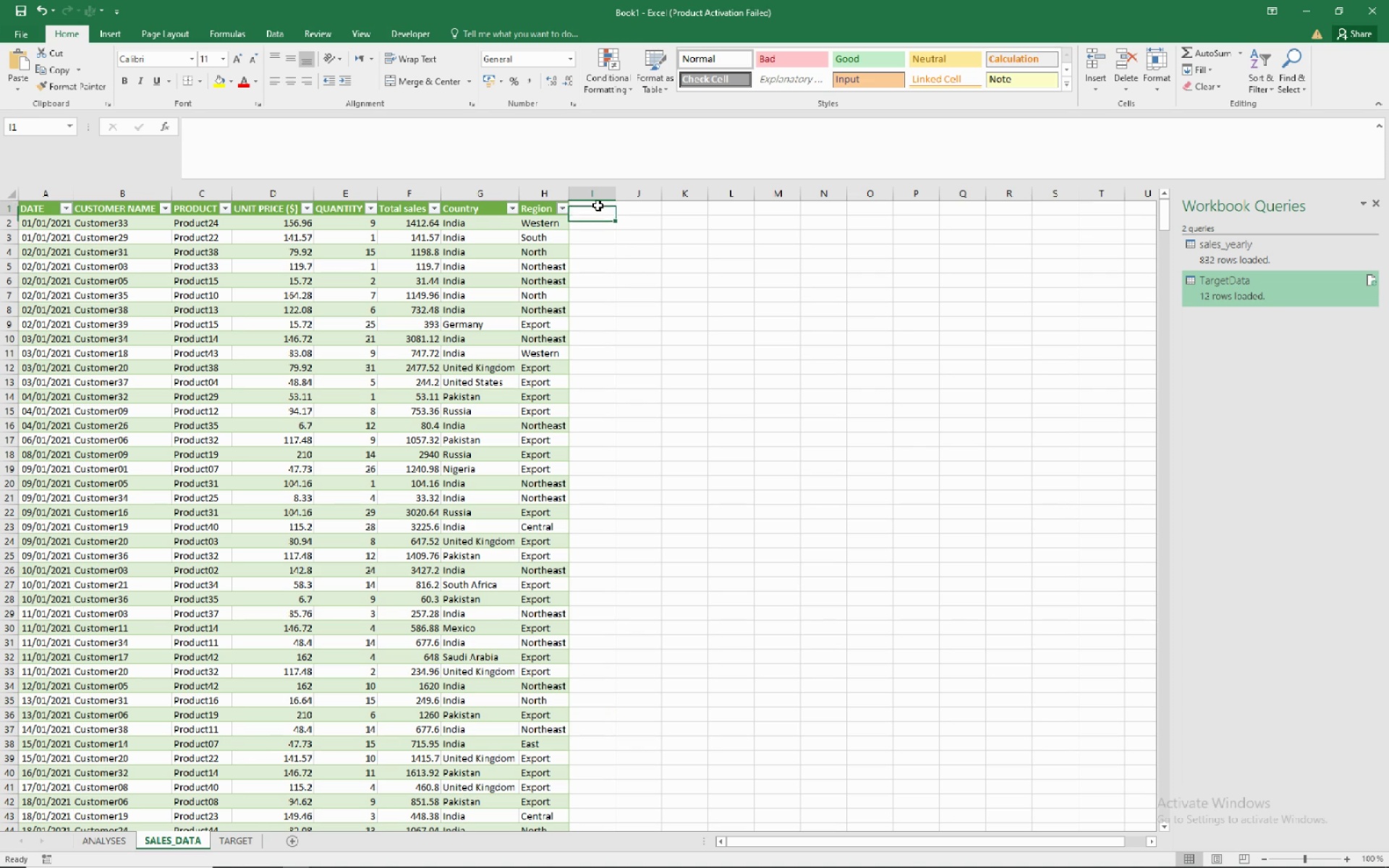 
left_click([598, 205])
 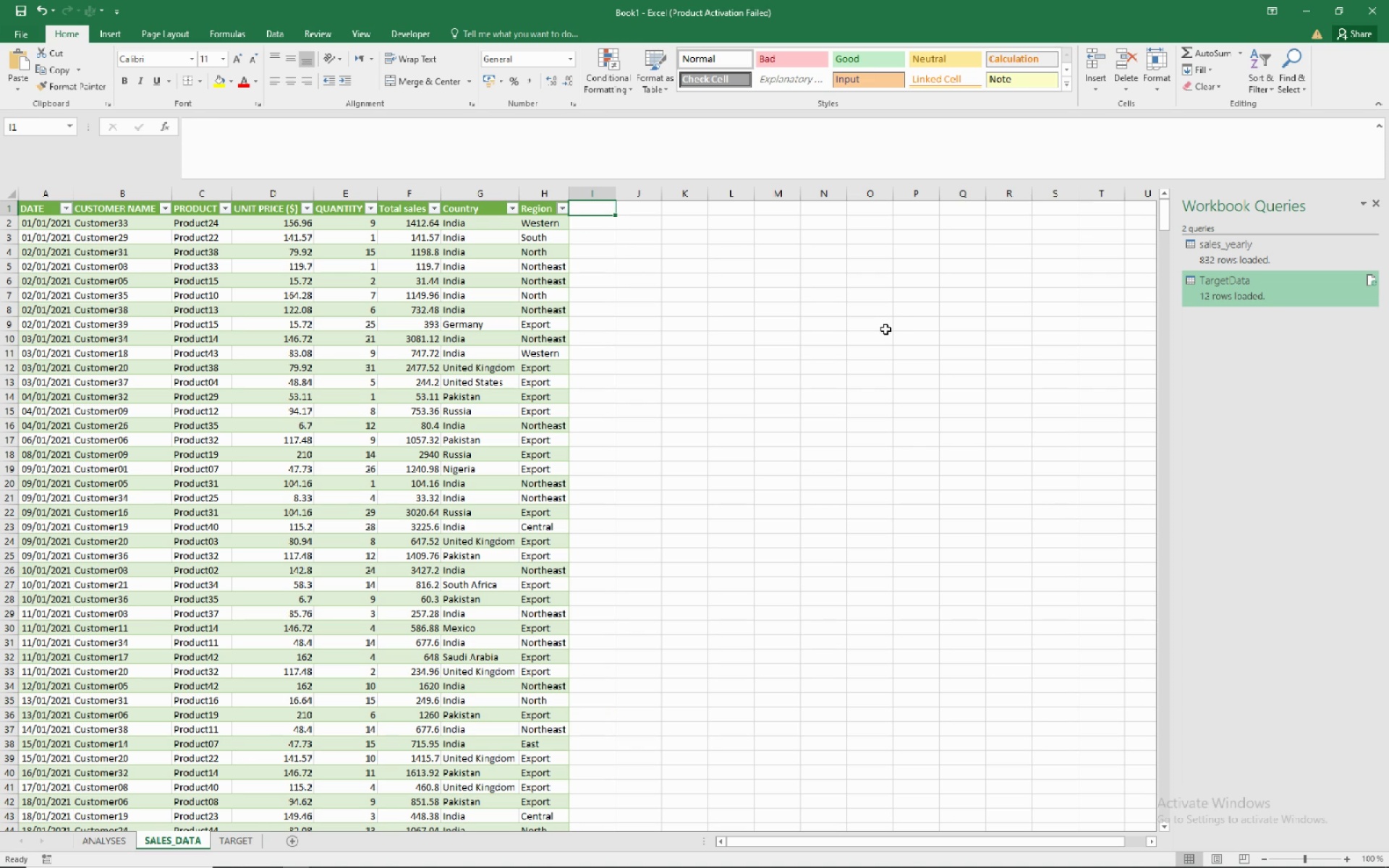 
type(month)
key(NumpadEnter)
 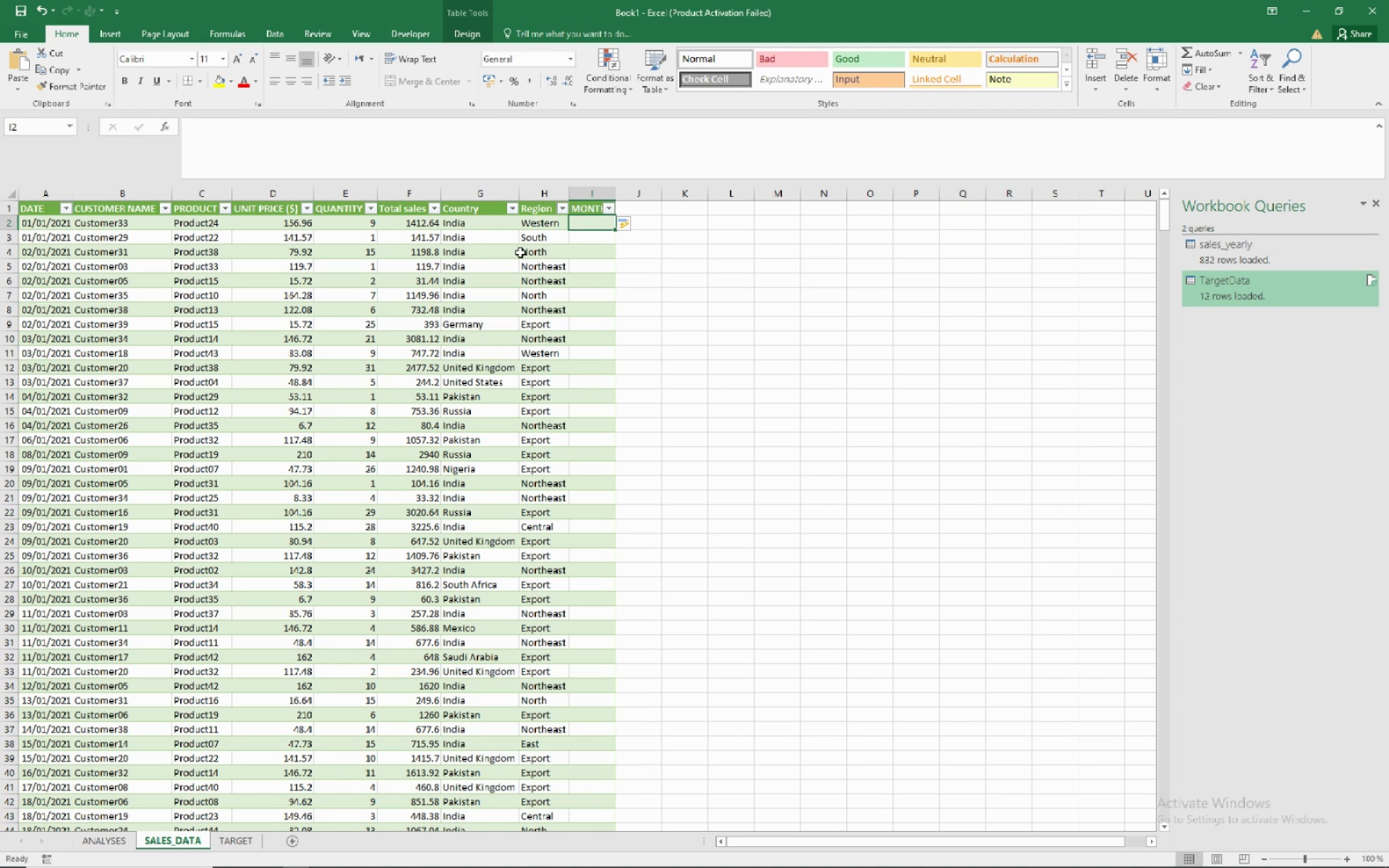 
key(CapsLock)
 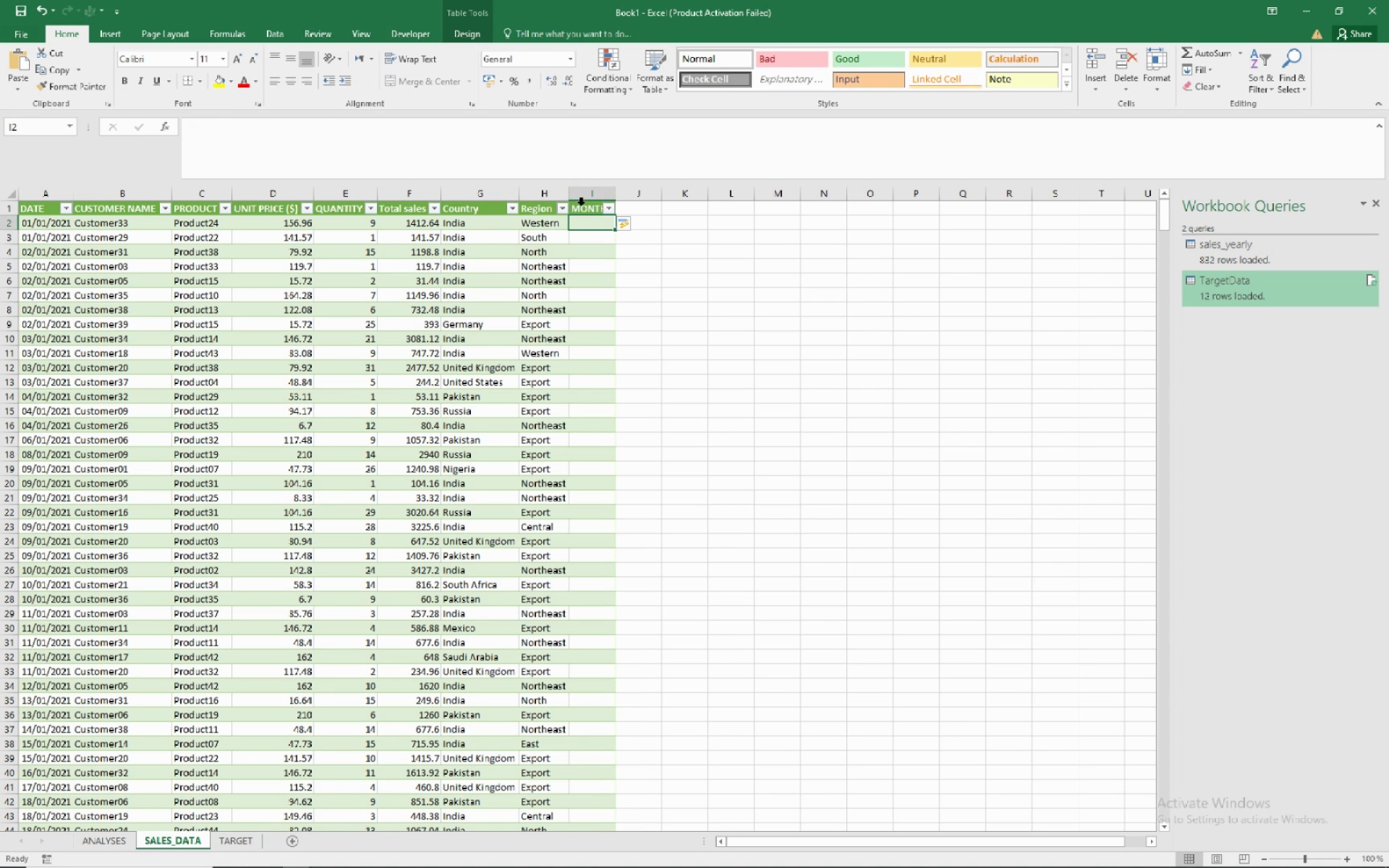 
left_click([580, 210])